 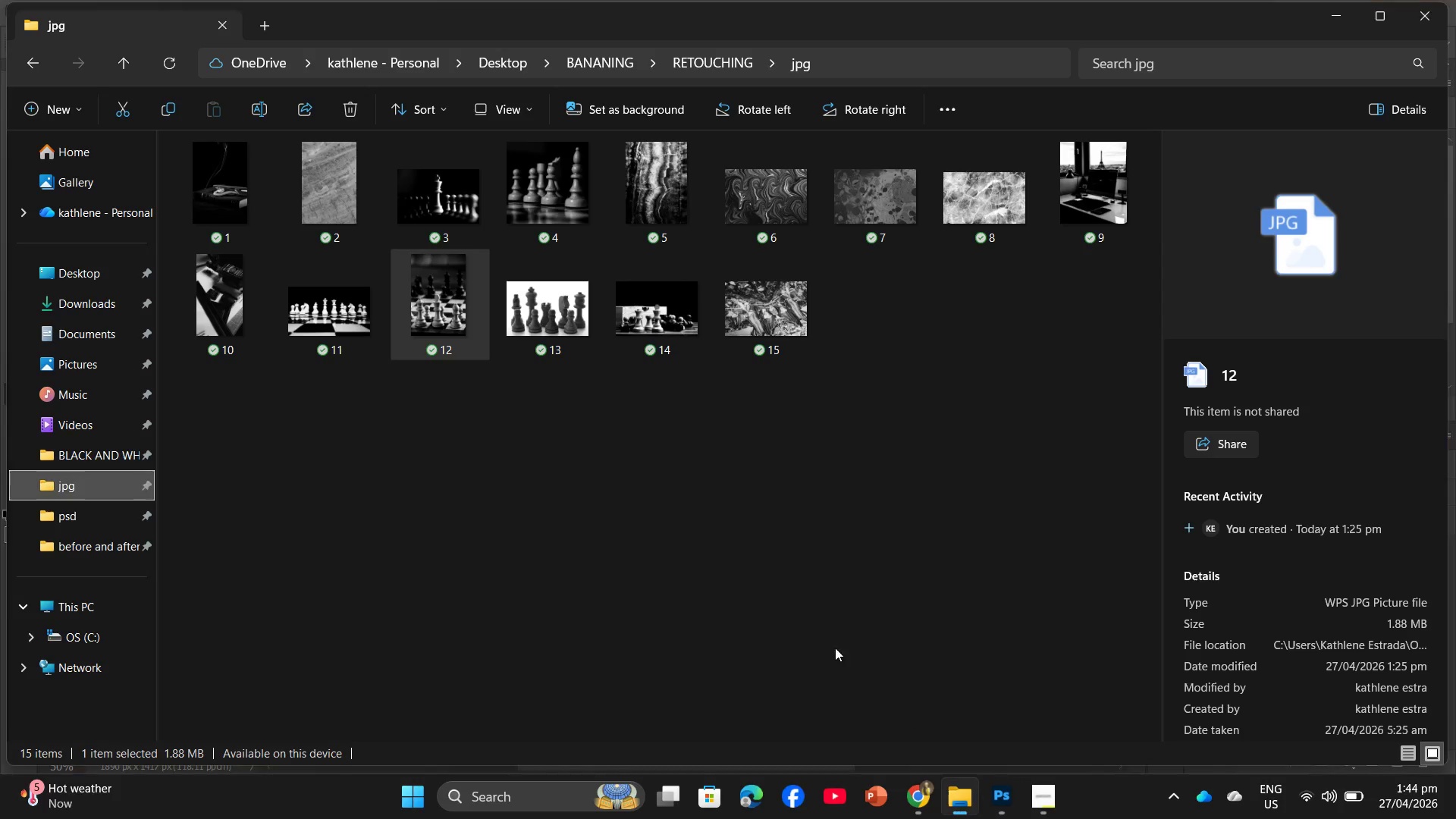 
left_click_drag(start_coordinate=[537, 293], to_coordinate=[542, 507])
 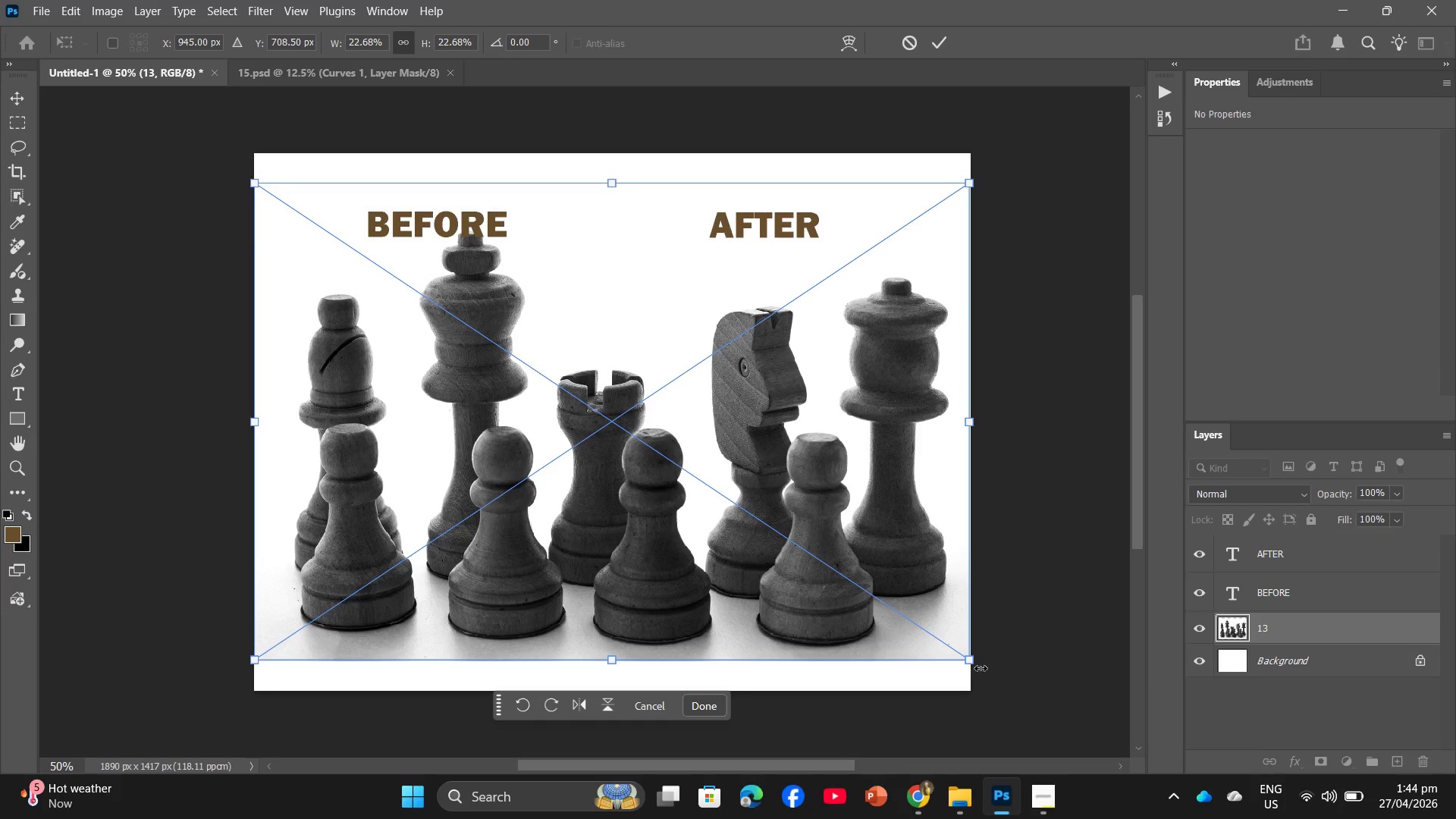 
left_click_drag(start_coordinate=[968, 659], to_coordinate=[665, 528])
 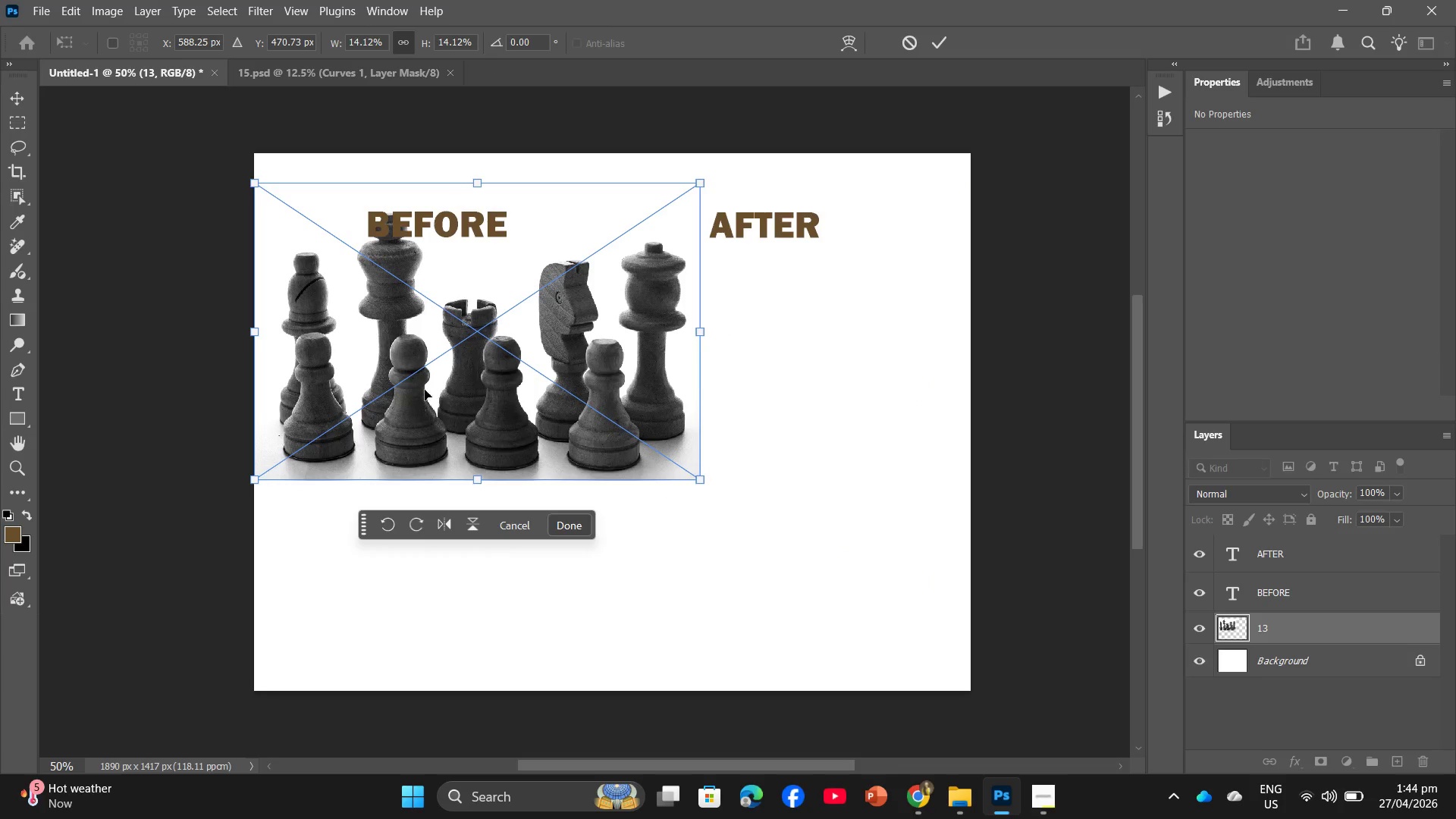 
left_click_drag(start_coordinate=[429, 388], to_coordinate=[635, 505])
 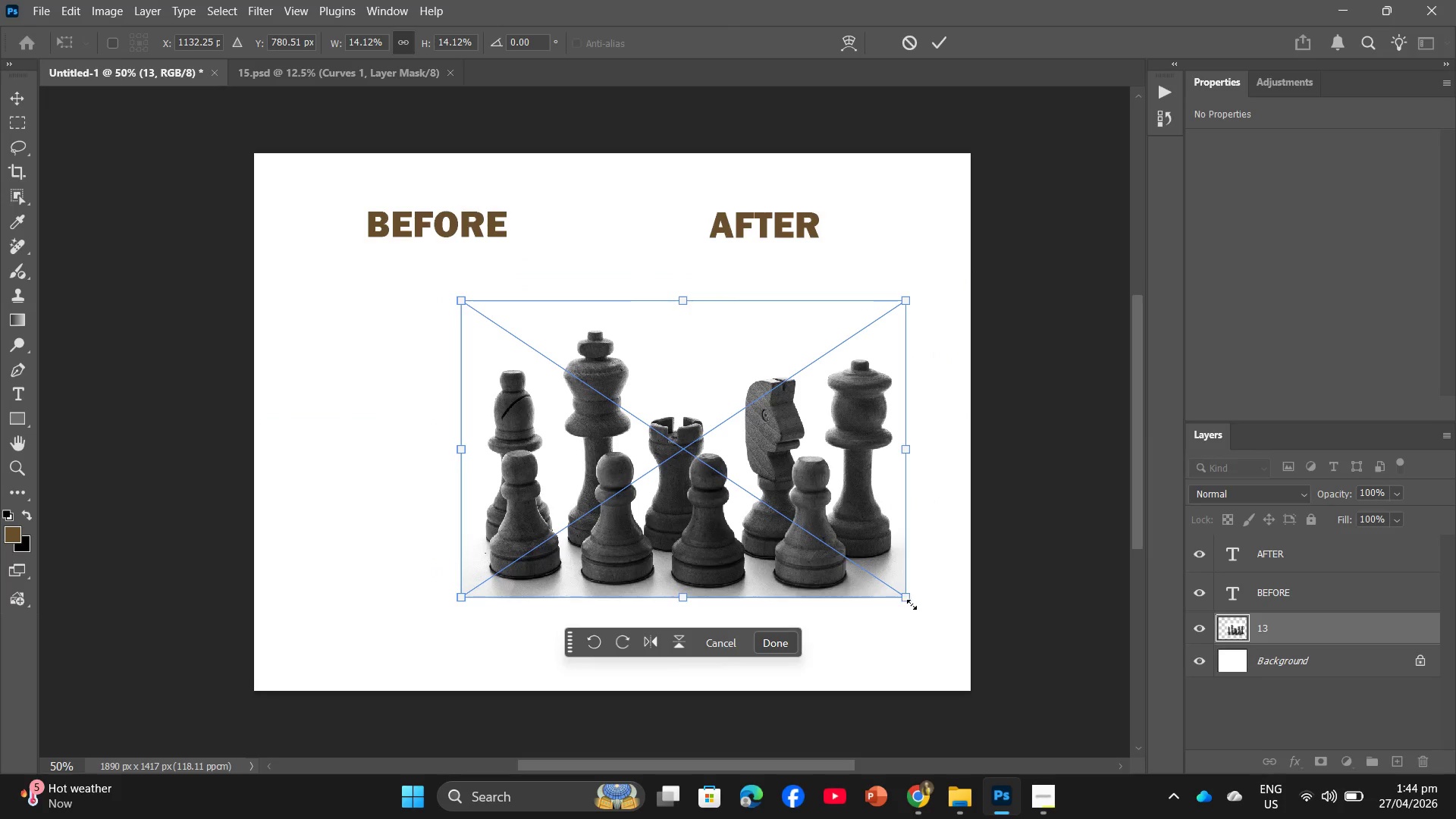 
left_click_drag(start_coordinate=[907, 596], to_coordinate=[799, 565])
 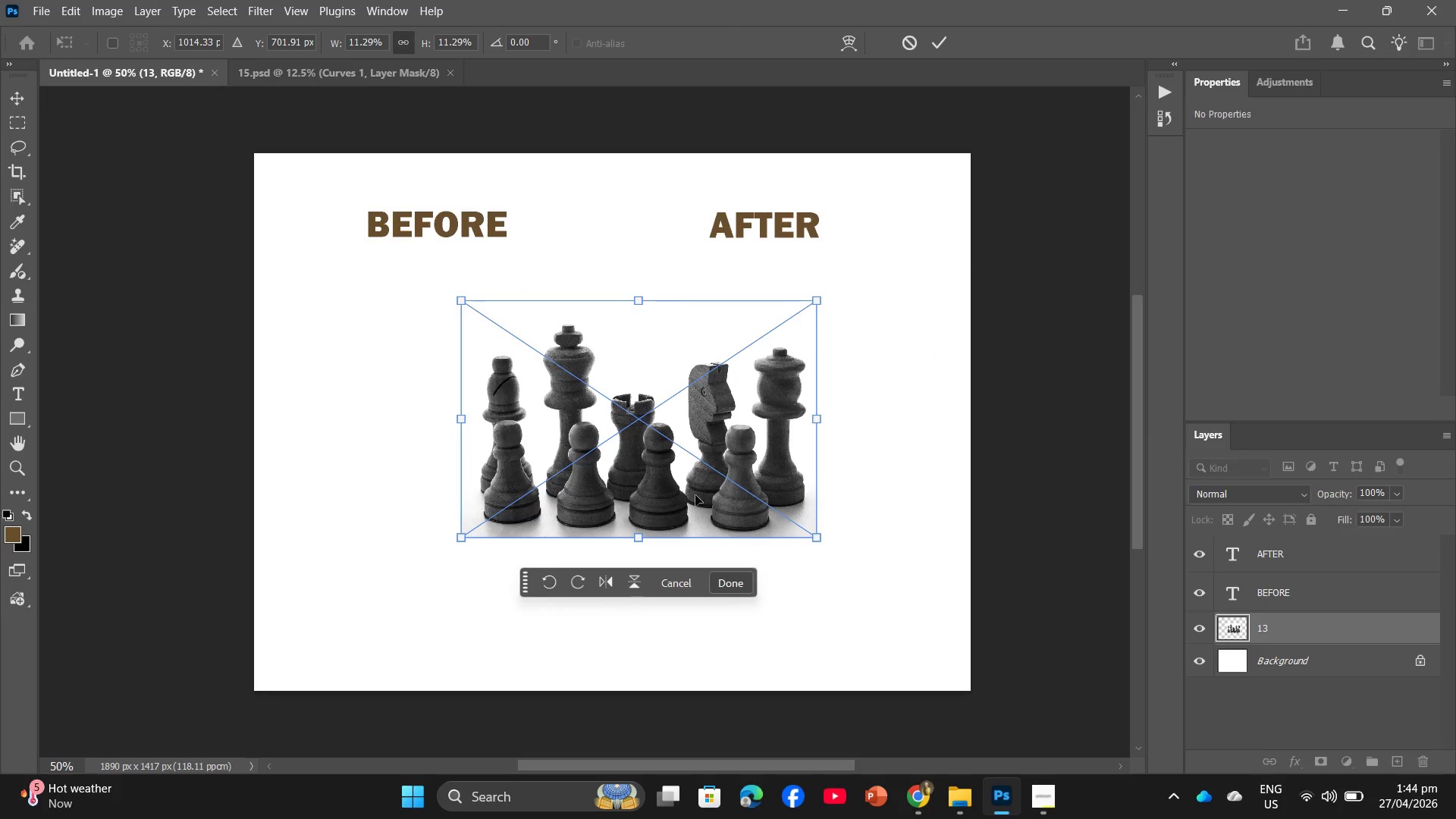 
left_click_drag(start_coordinate=[677, 474], to_coordinate=[806, 504])
 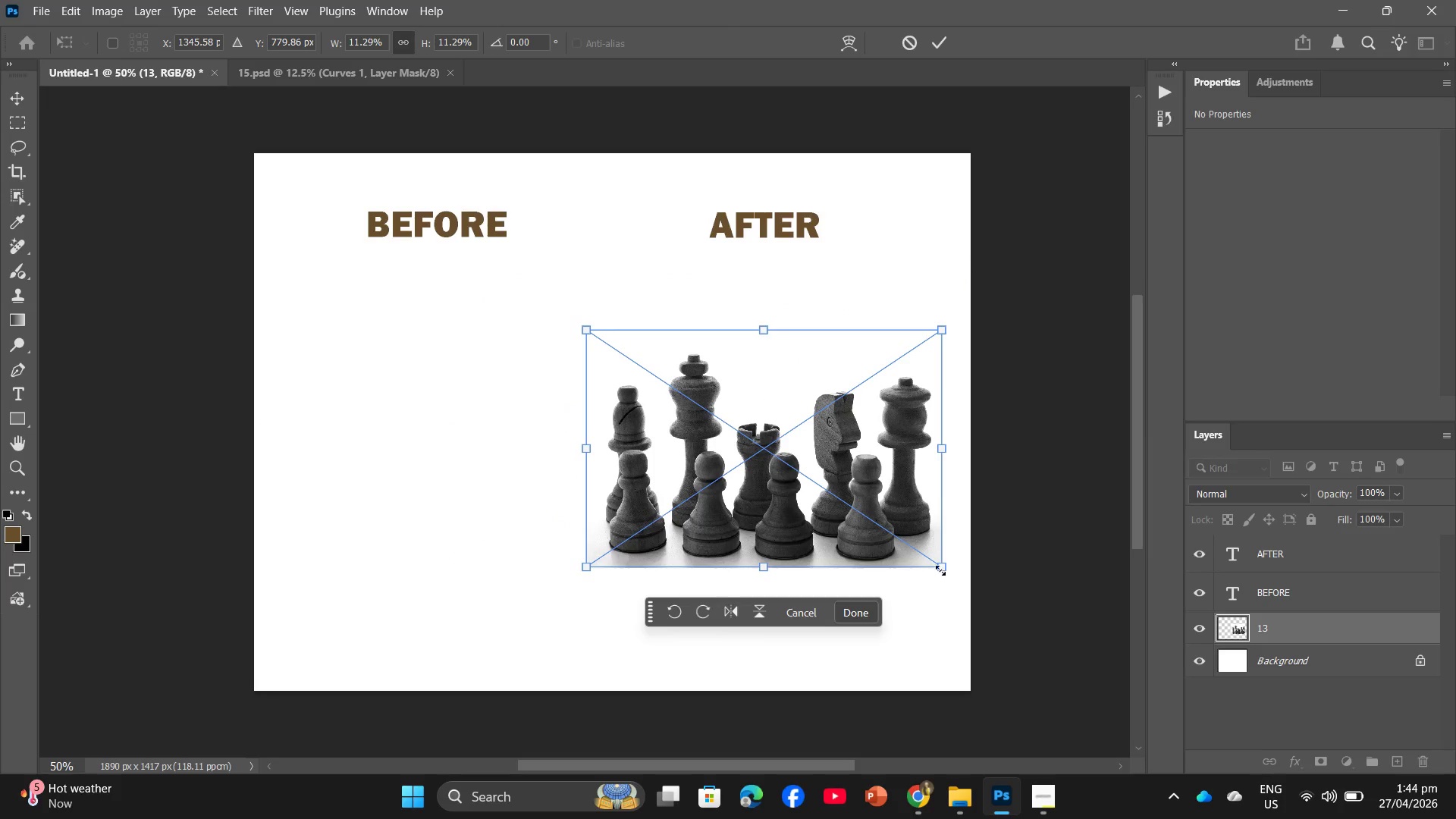 
left_click_drag(start_coordinate=[942, 569], to_coordinate=[905, 542])
 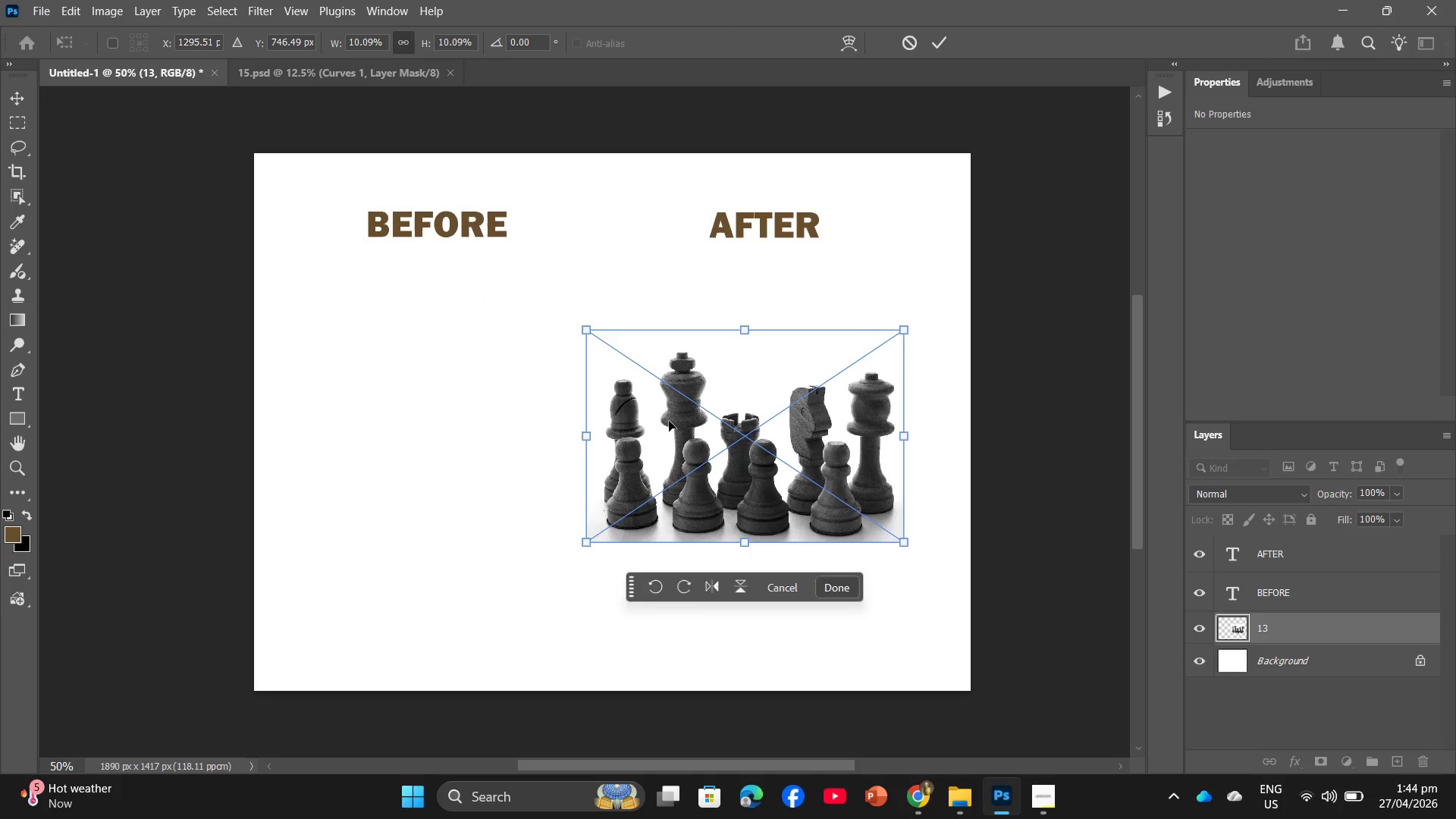 
left_click_drag(start_coordinate=[669, 421], to_coordinate=[710, 410])
 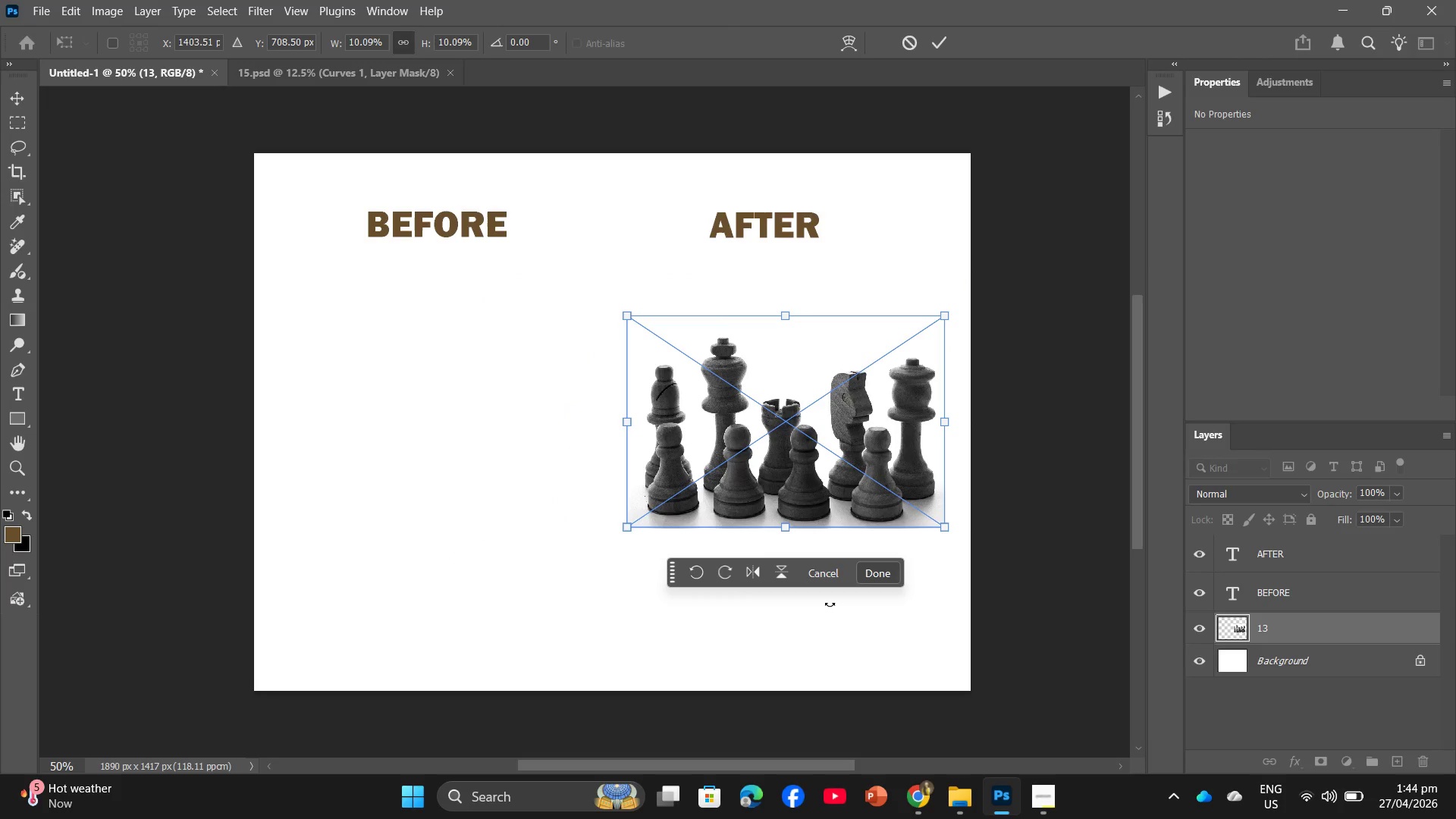 
key(Enter)
 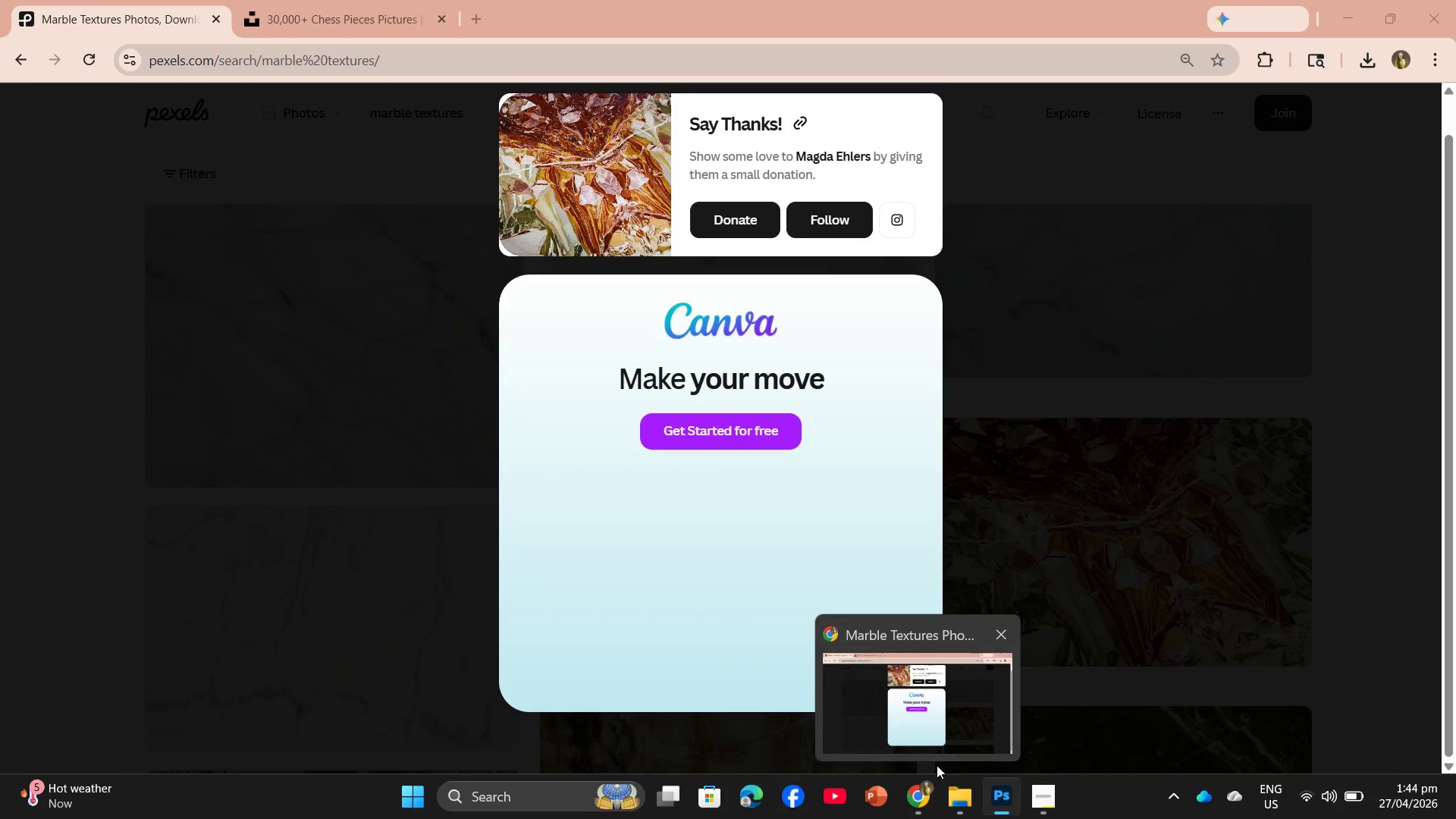 
left_click([955, 750])
 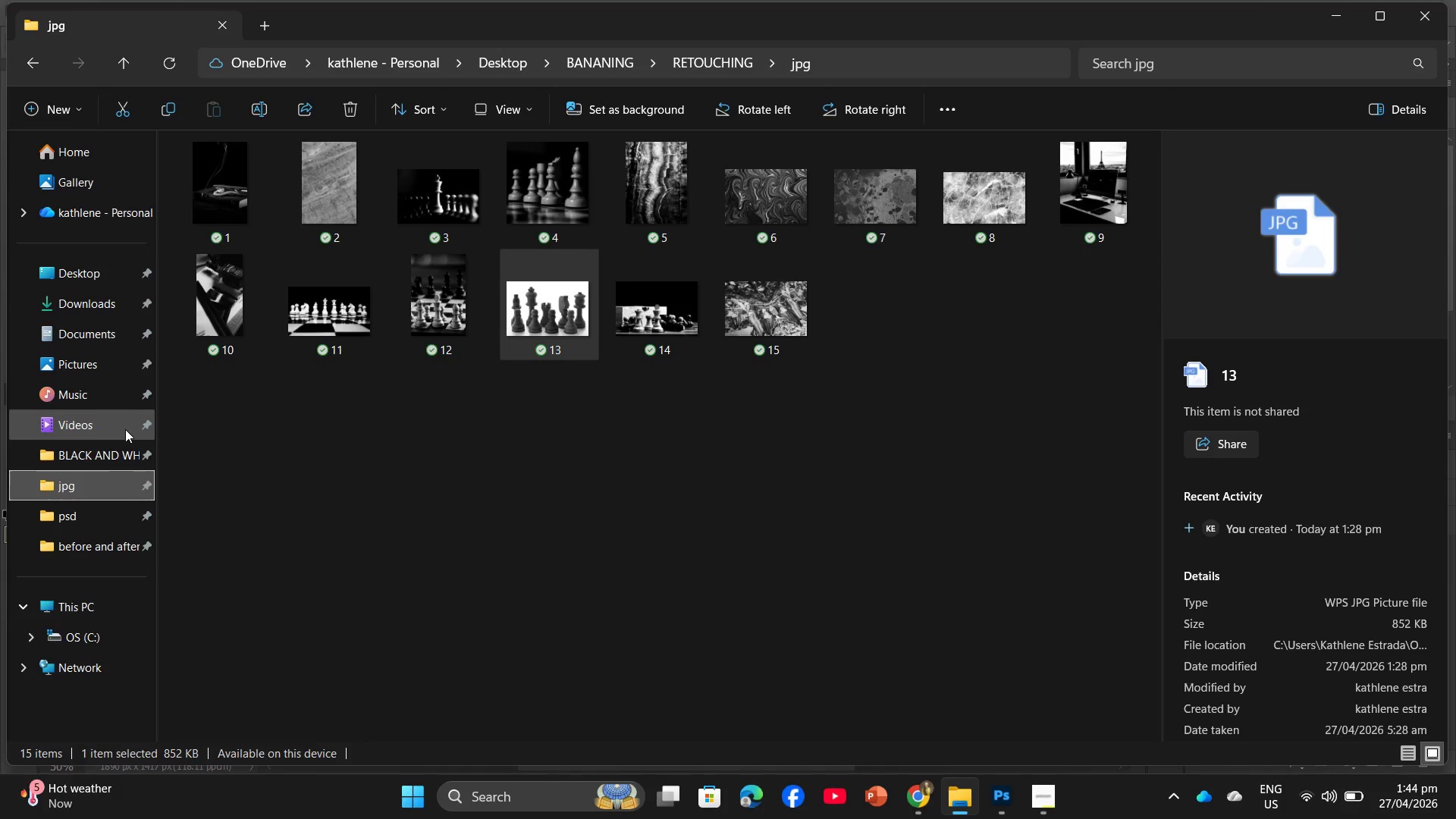 
wait(10.47)
 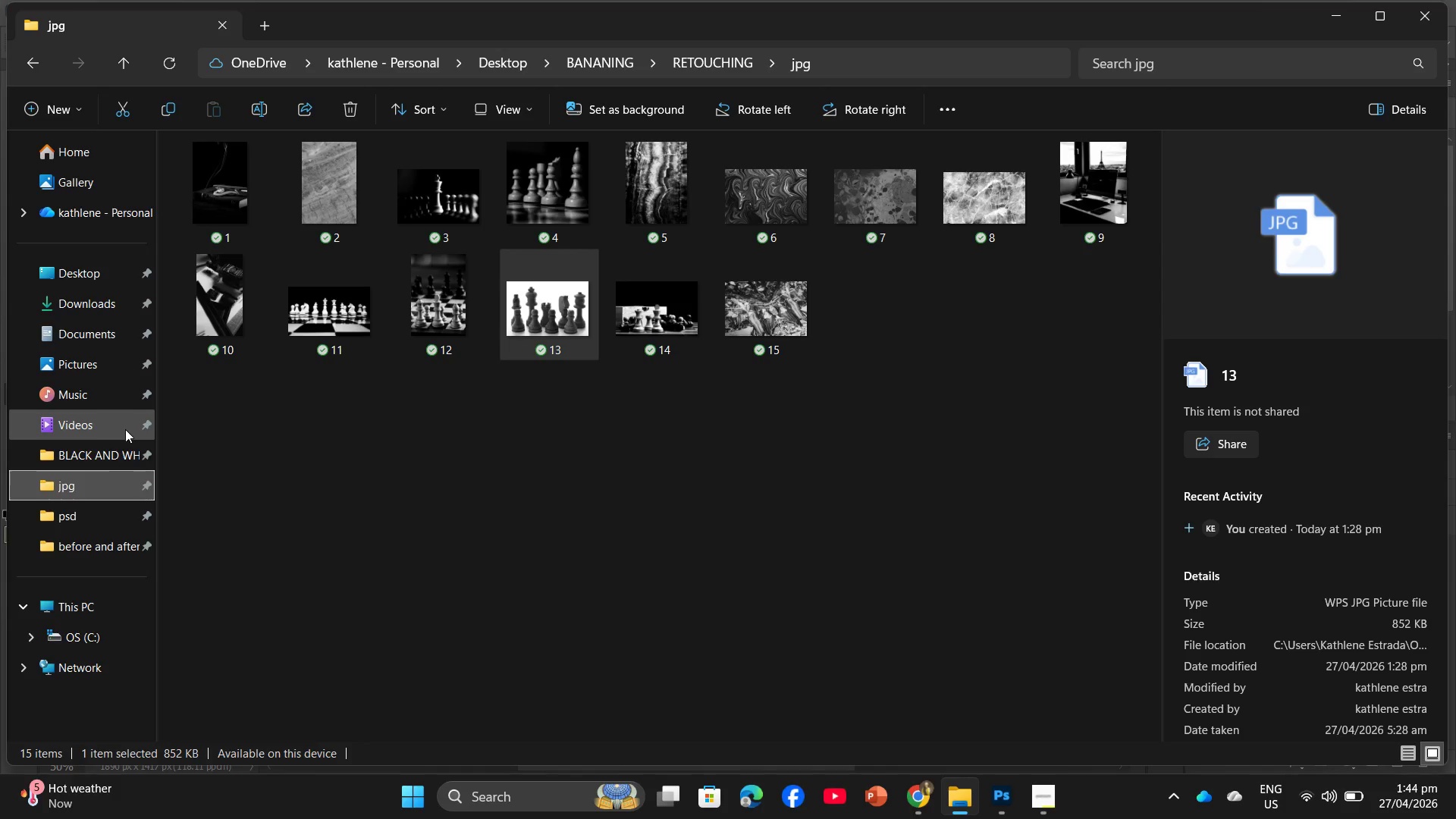 
left_click([108, 312])
 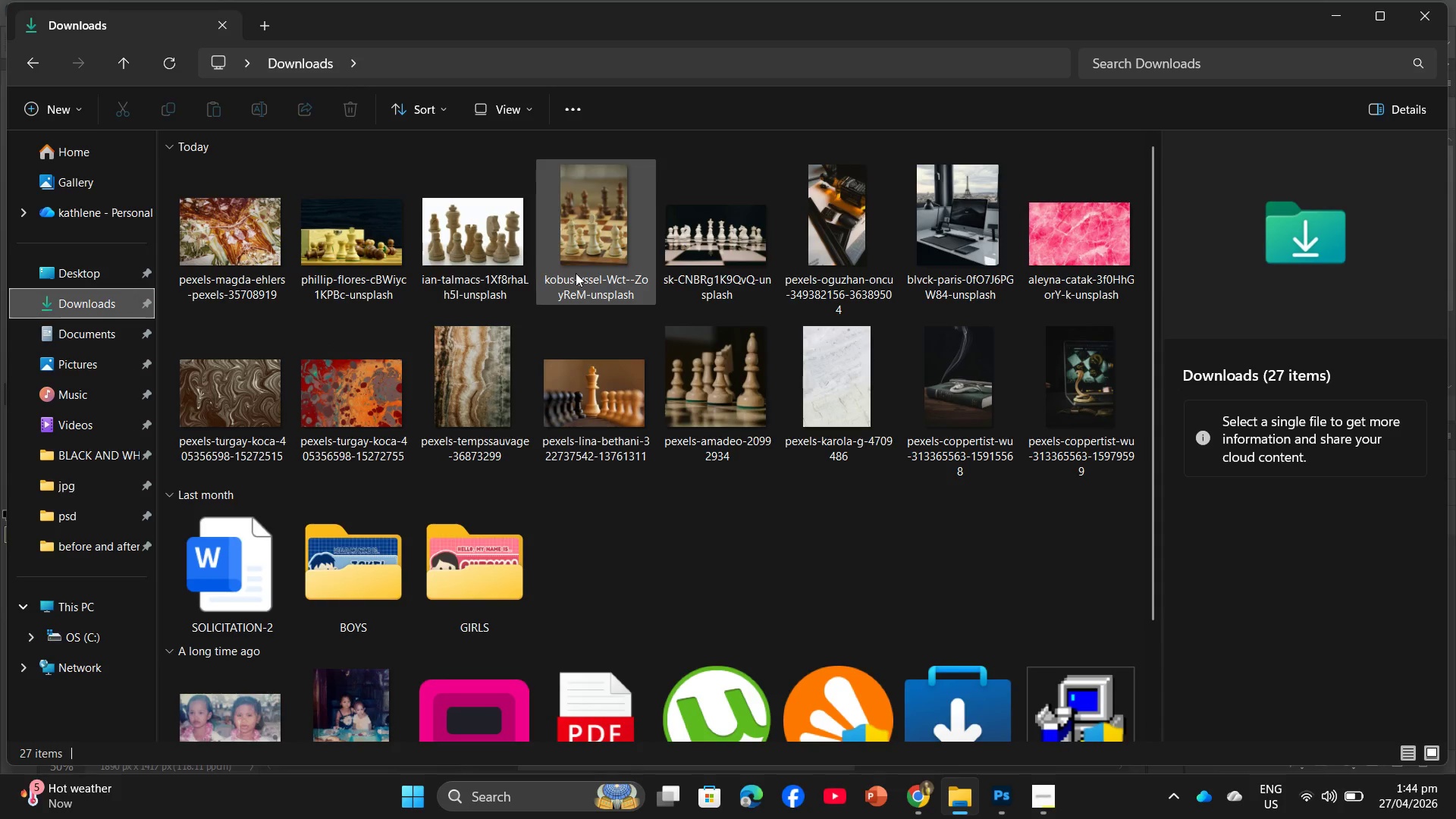 
left_click_drag(start_coordinate=[480, 253], to_coordinate=[489, 482])
 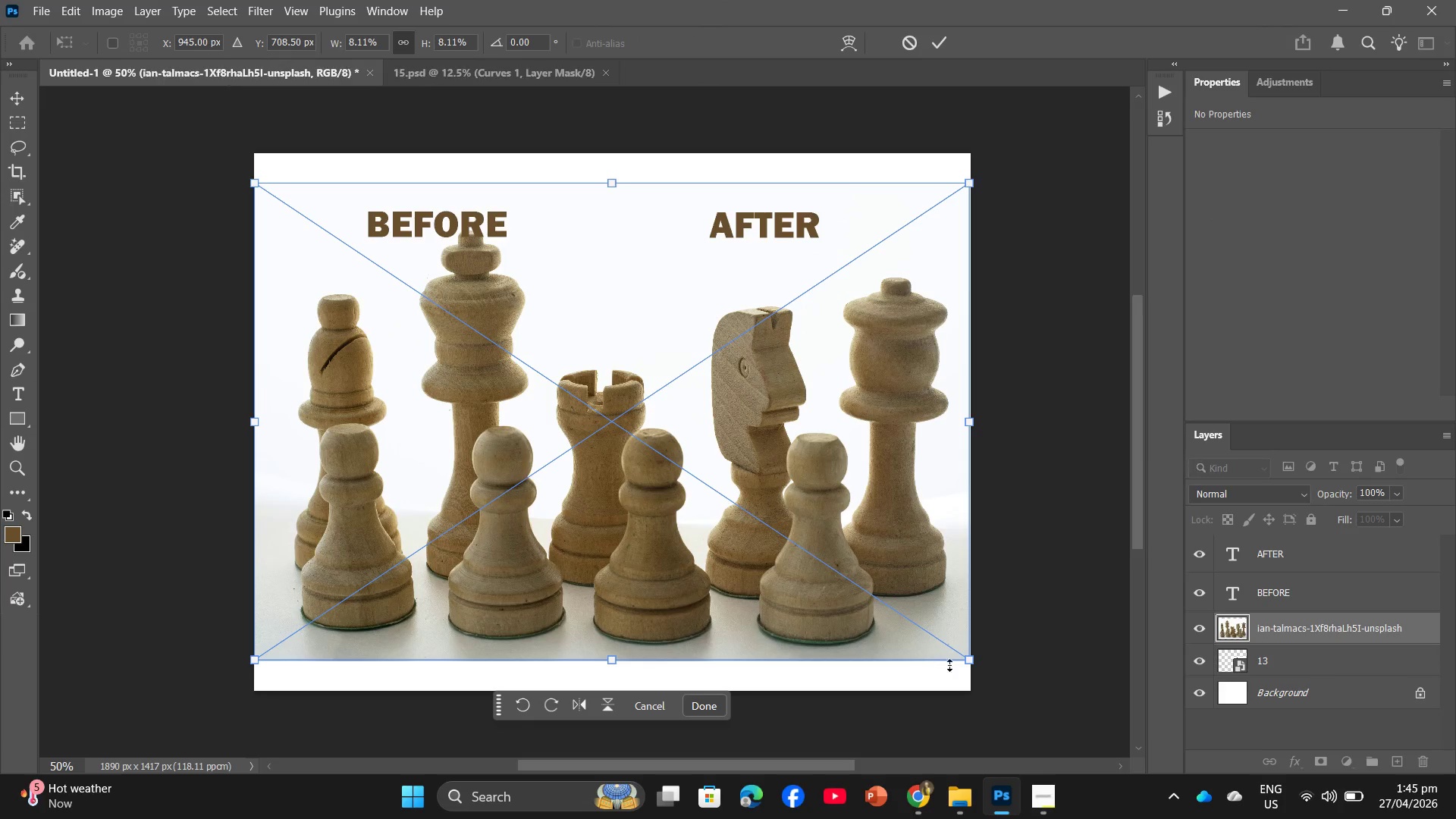 
left_click_drag(start_coordinate=[972, 658], to_coordinate=[591, 515])
 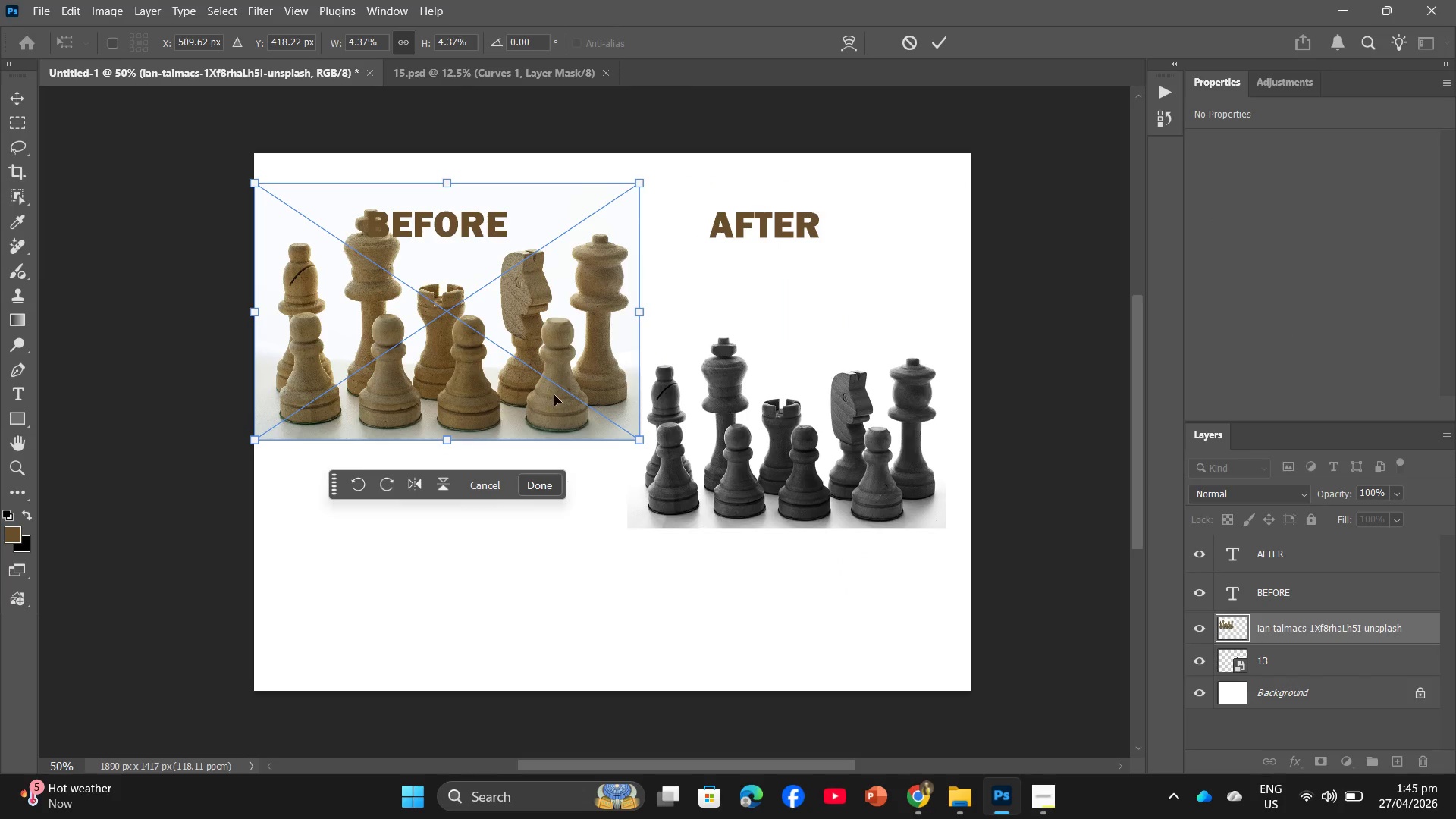 
left_click_drag(start_coordinate=[554, 394], to_coordinate=[545, 493])
 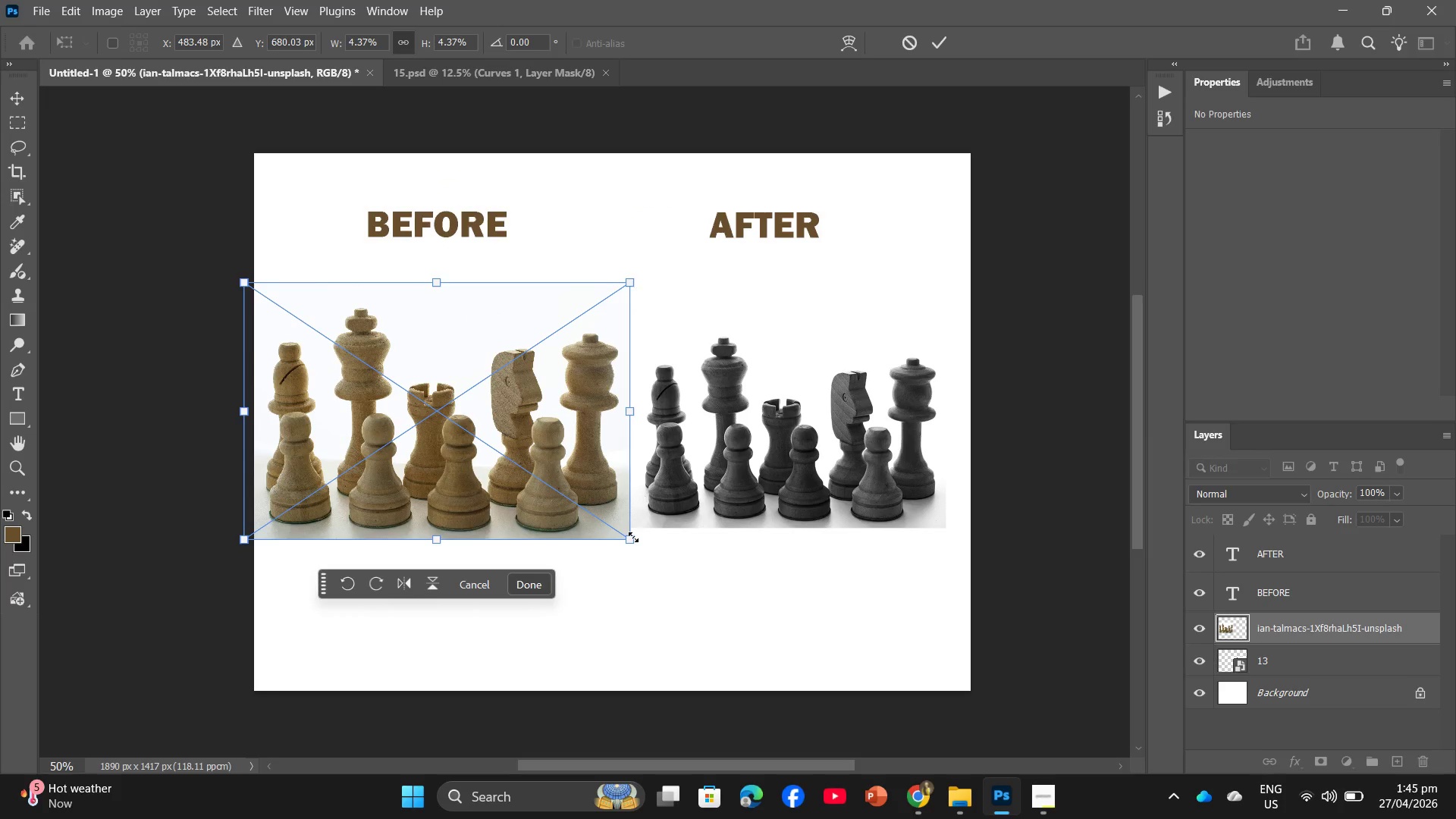 
left_click_drag(start_coordinate=[633, 537], to_coordinate=[582, 505])
 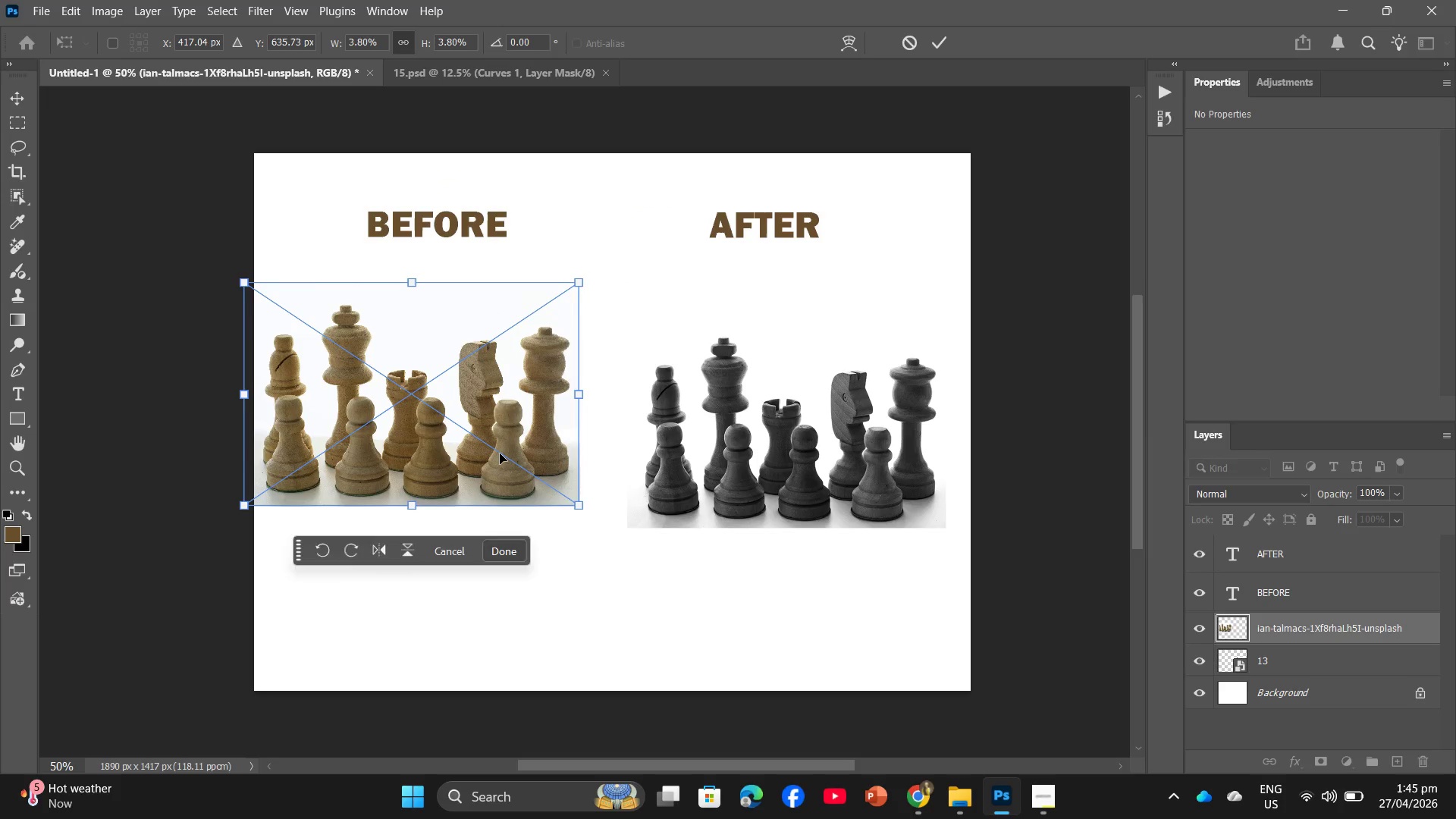 
left_click_drag(start_coordinate=[500, 453], to_coordinate=[532, 479])
 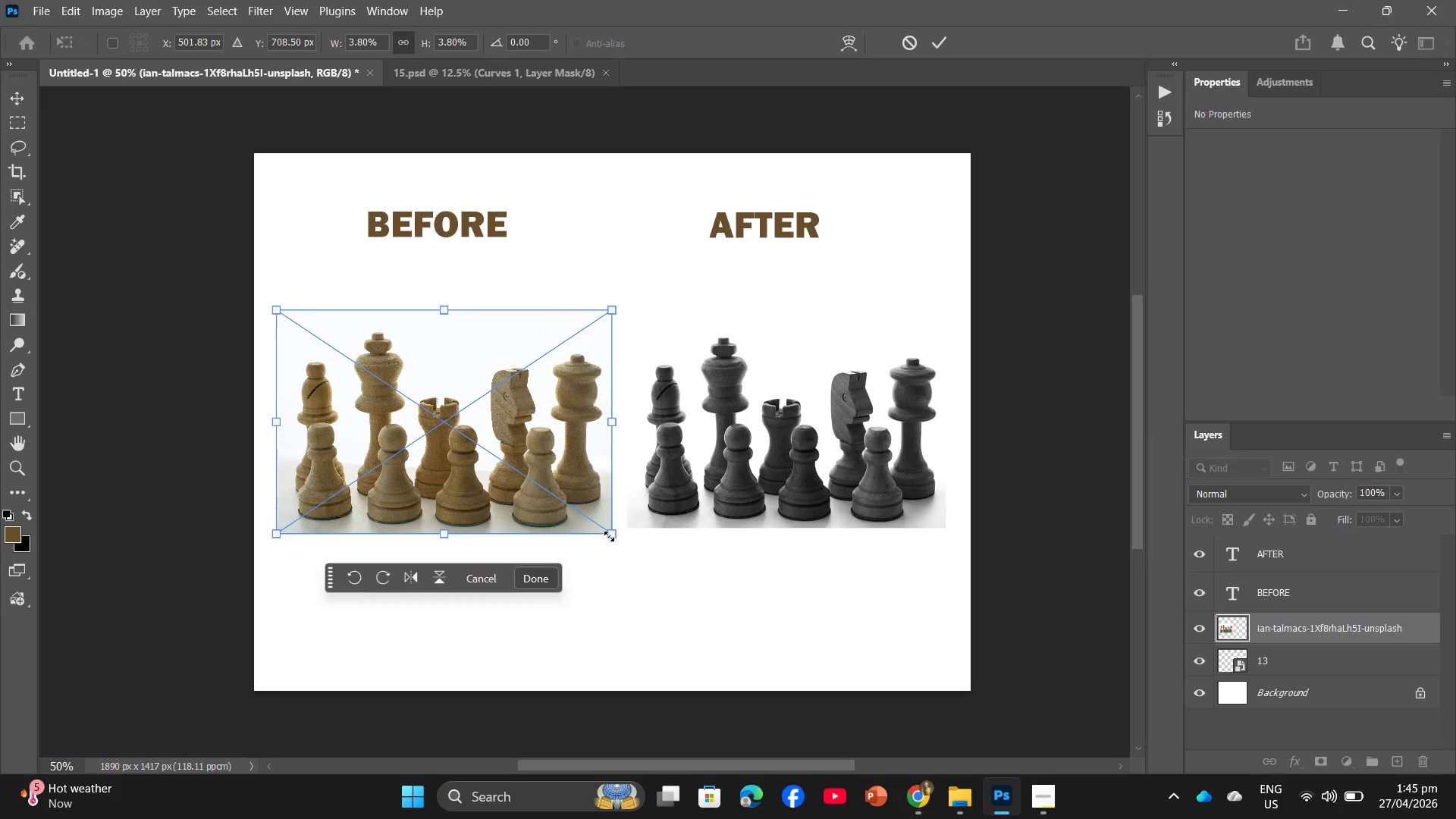 
left_click_drag(start_coordinate=[609, 536], to_coordinate=[606, 529])
 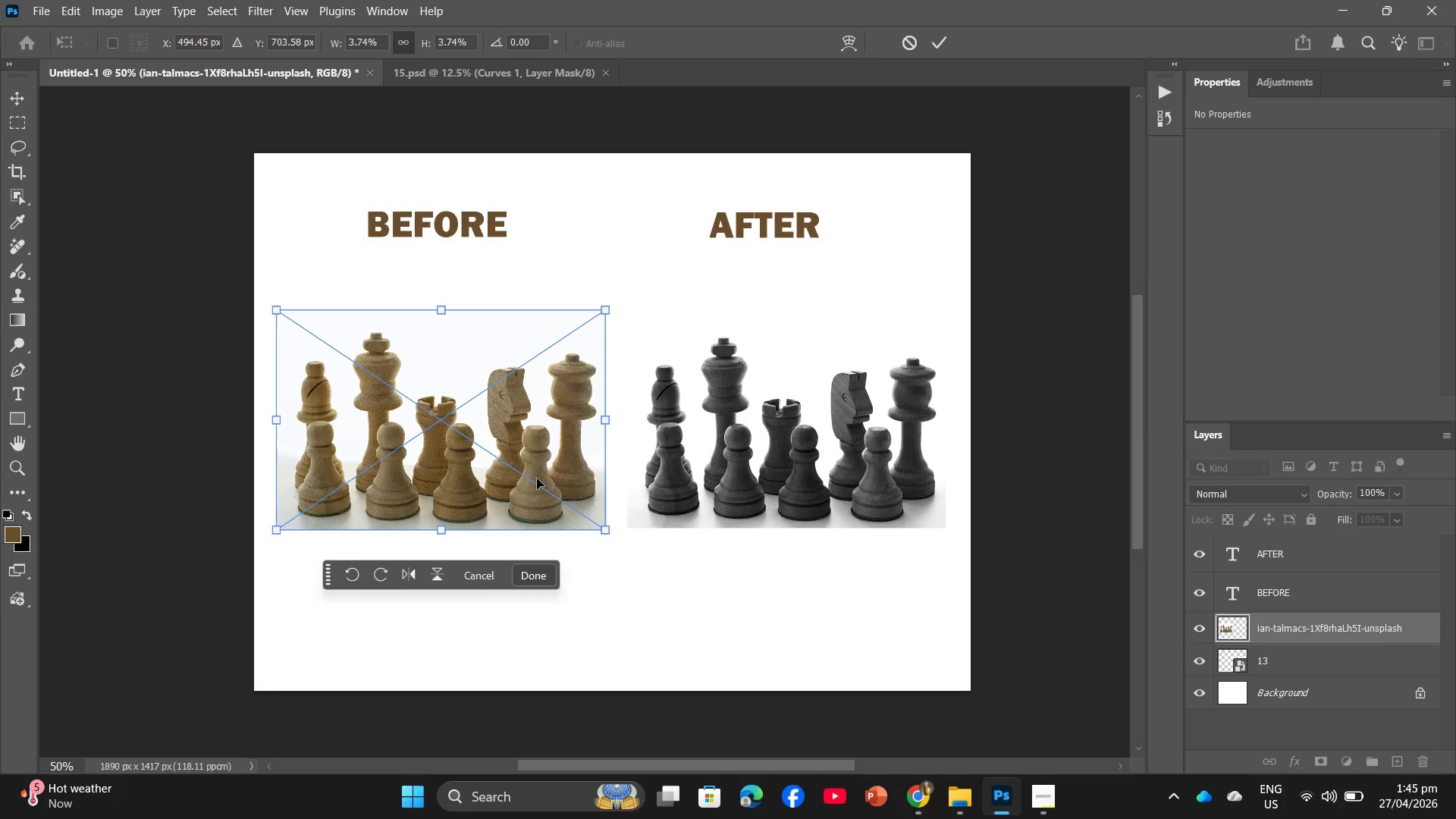 
left_click_drag(start_coordinate=[537, 479], to_coordinate=[541, 475])
 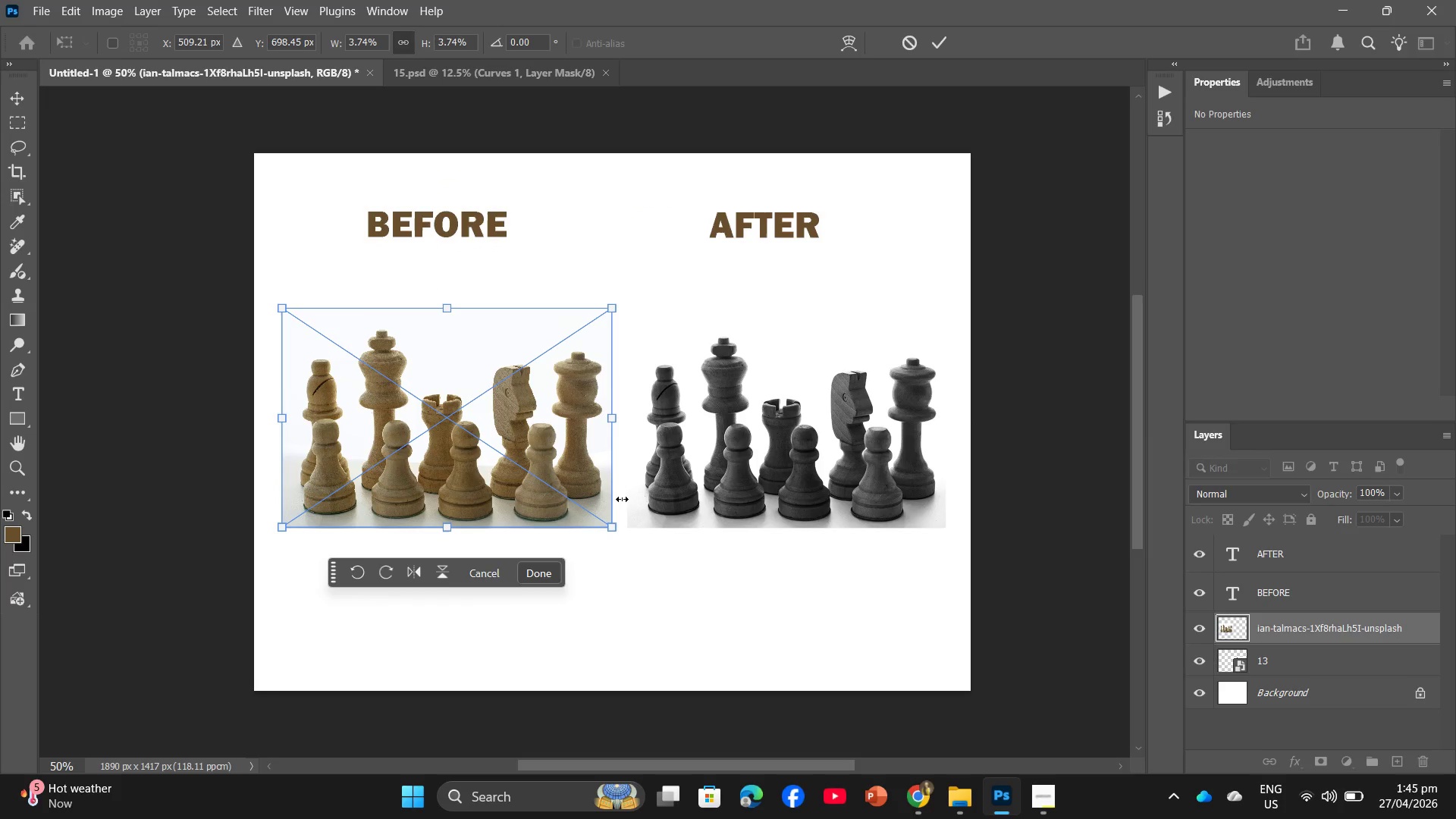 
key(Enter)
 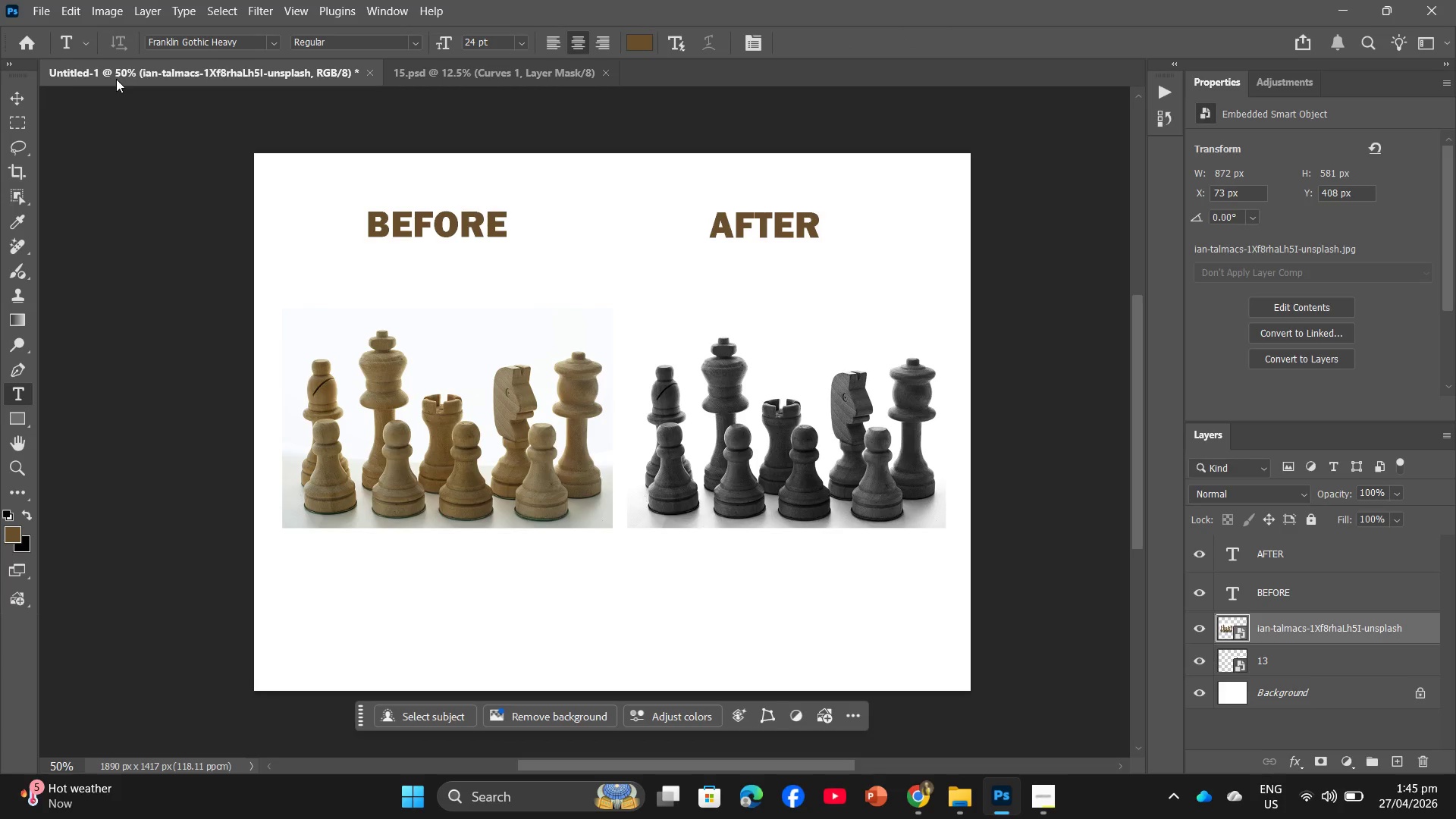 
left_click([42, 8])
 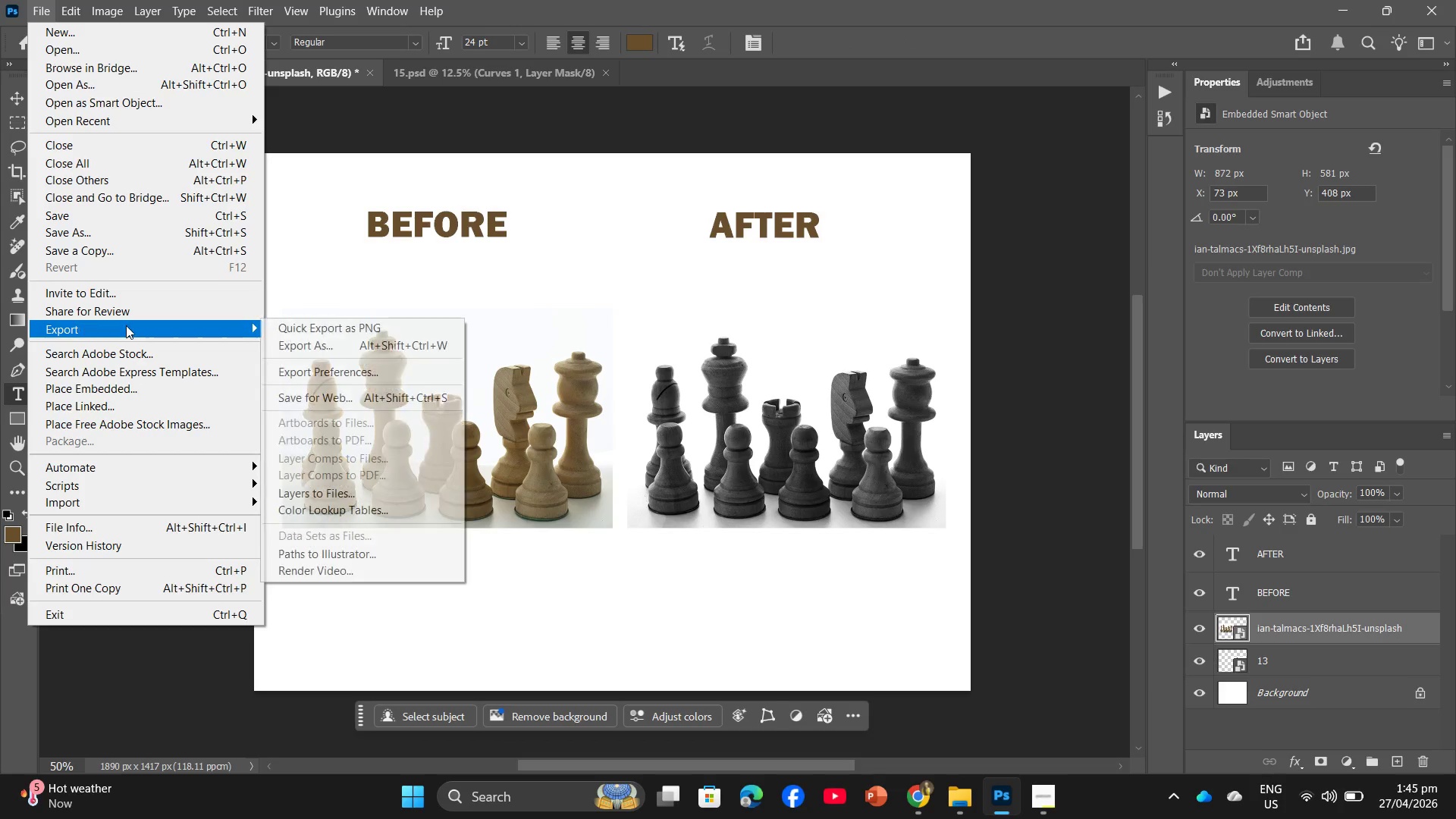 
left_click([301, 344])
 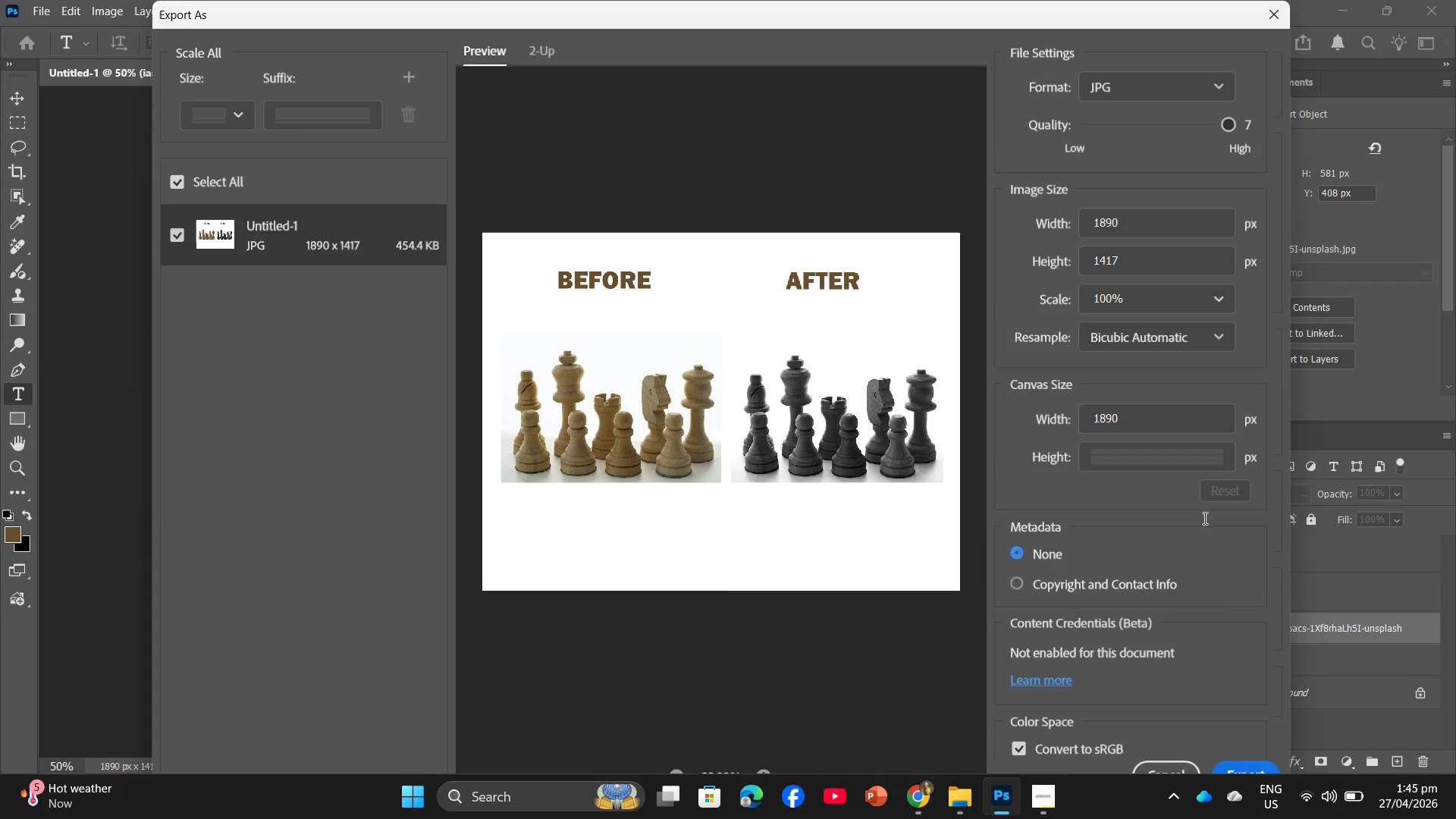 
left_click([1228, 764])
 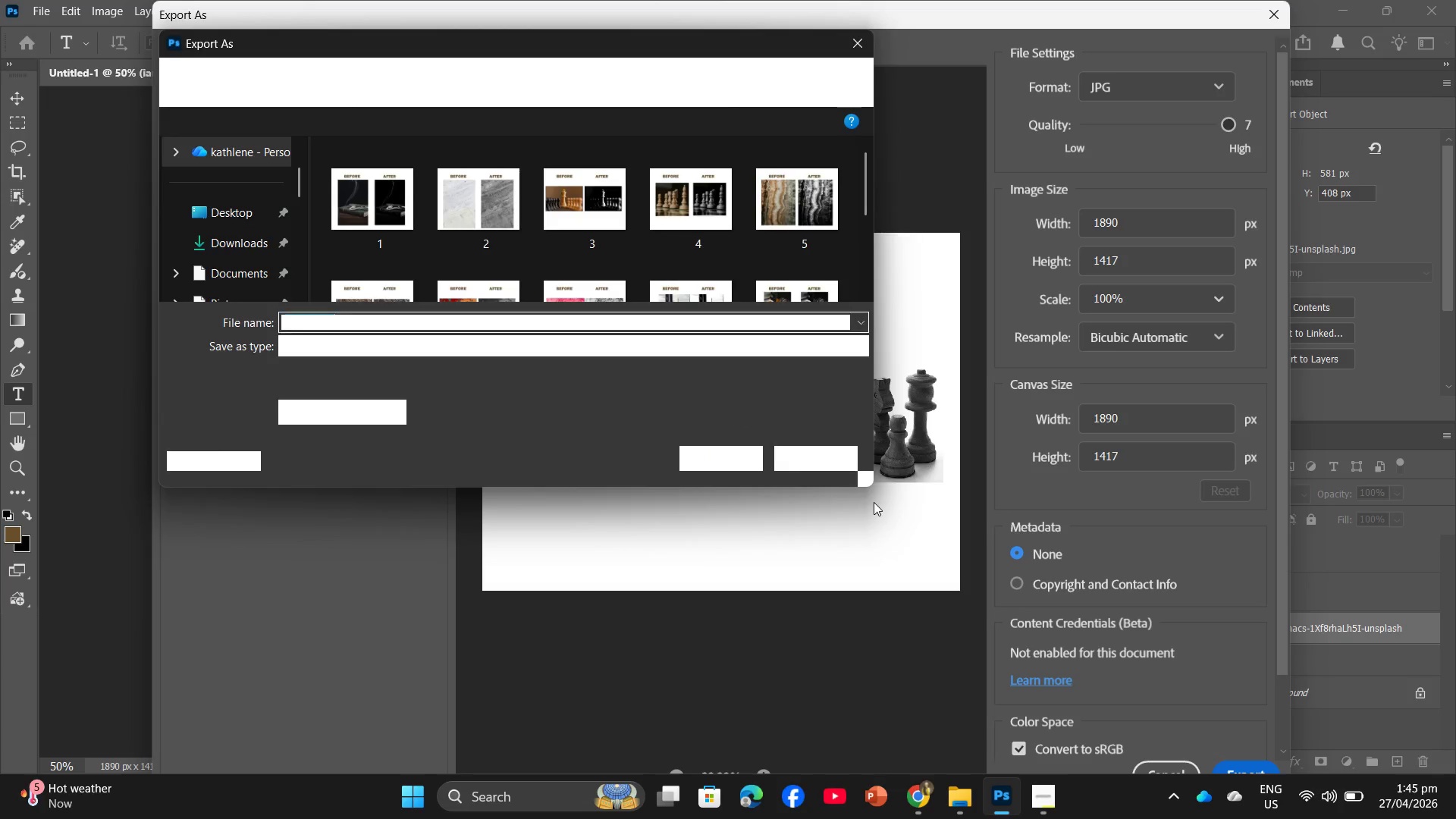 
scroll: coordinate [689, 271], scroll_direction: down, amount: 5.0
 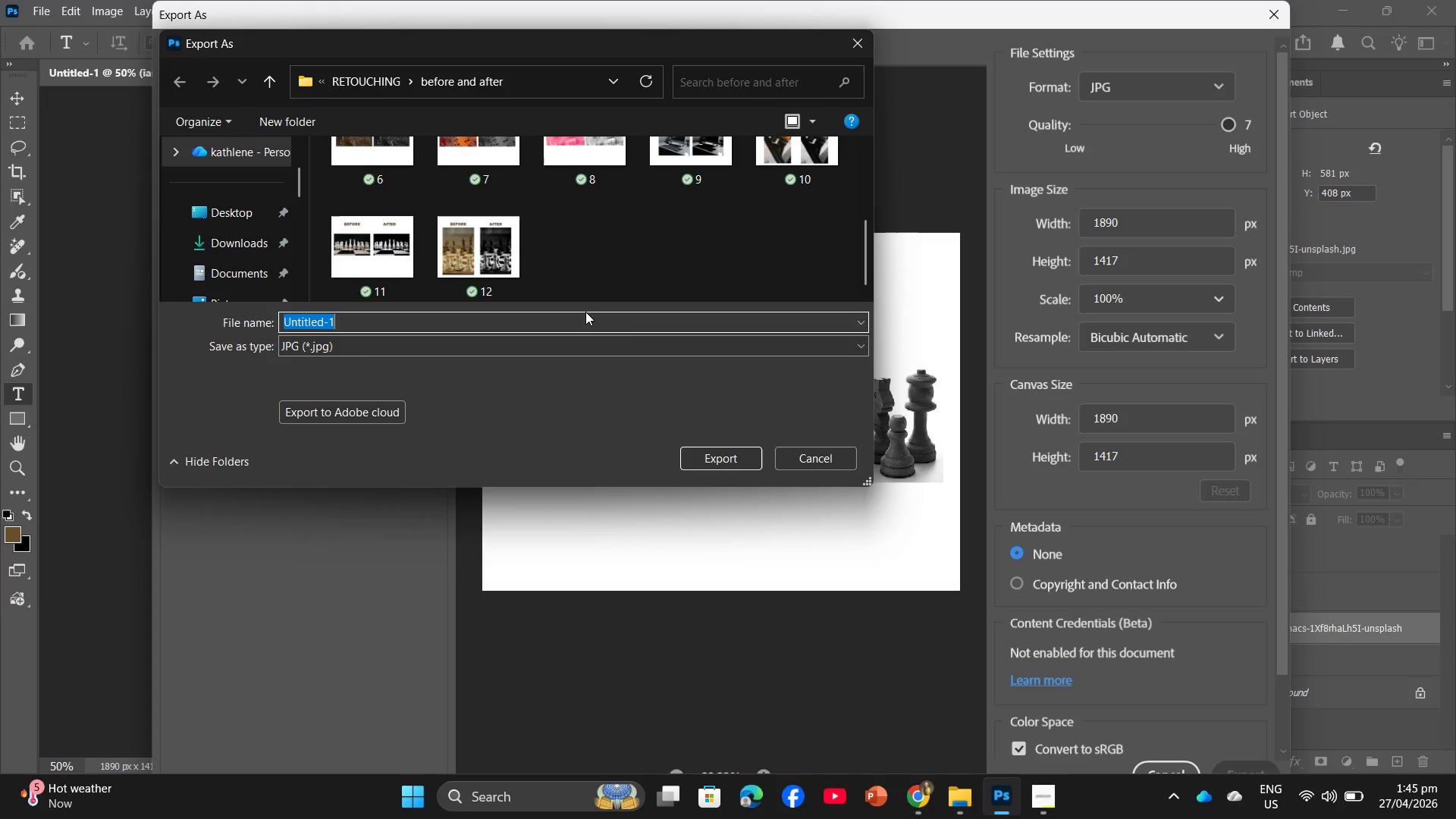 
key(Numpad1)
 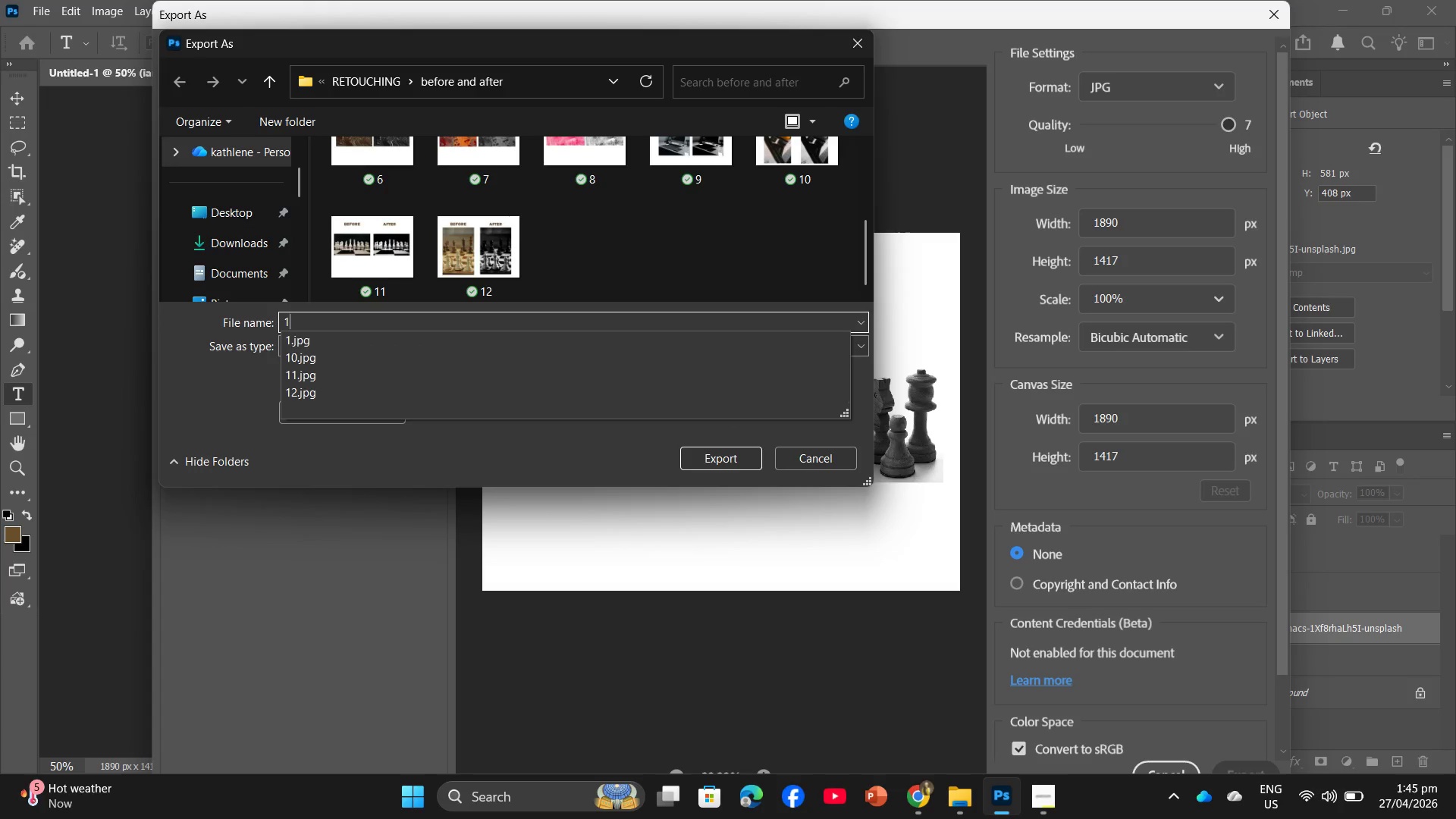 
key(Numpad3)
 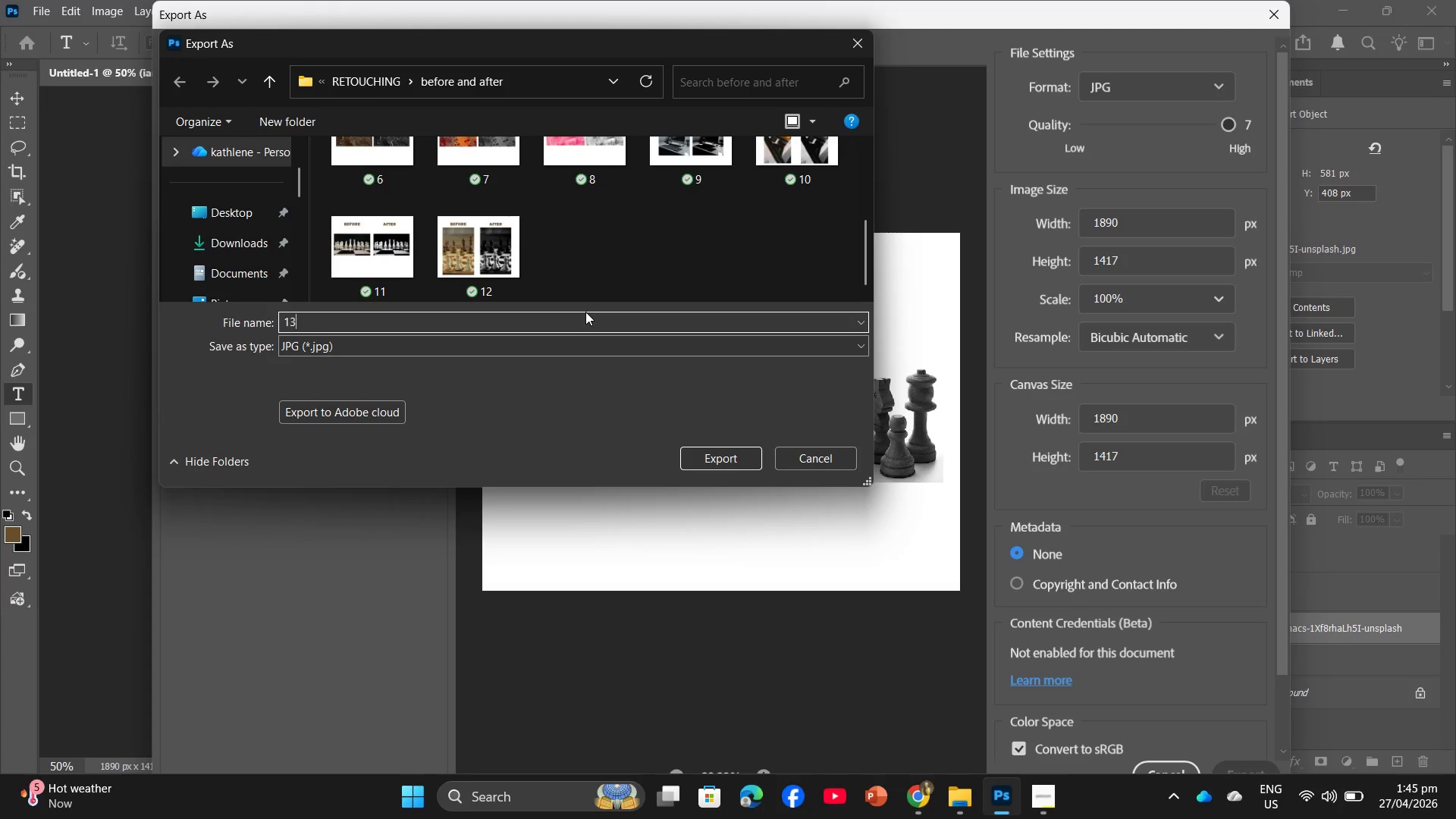 
key(Enter)
 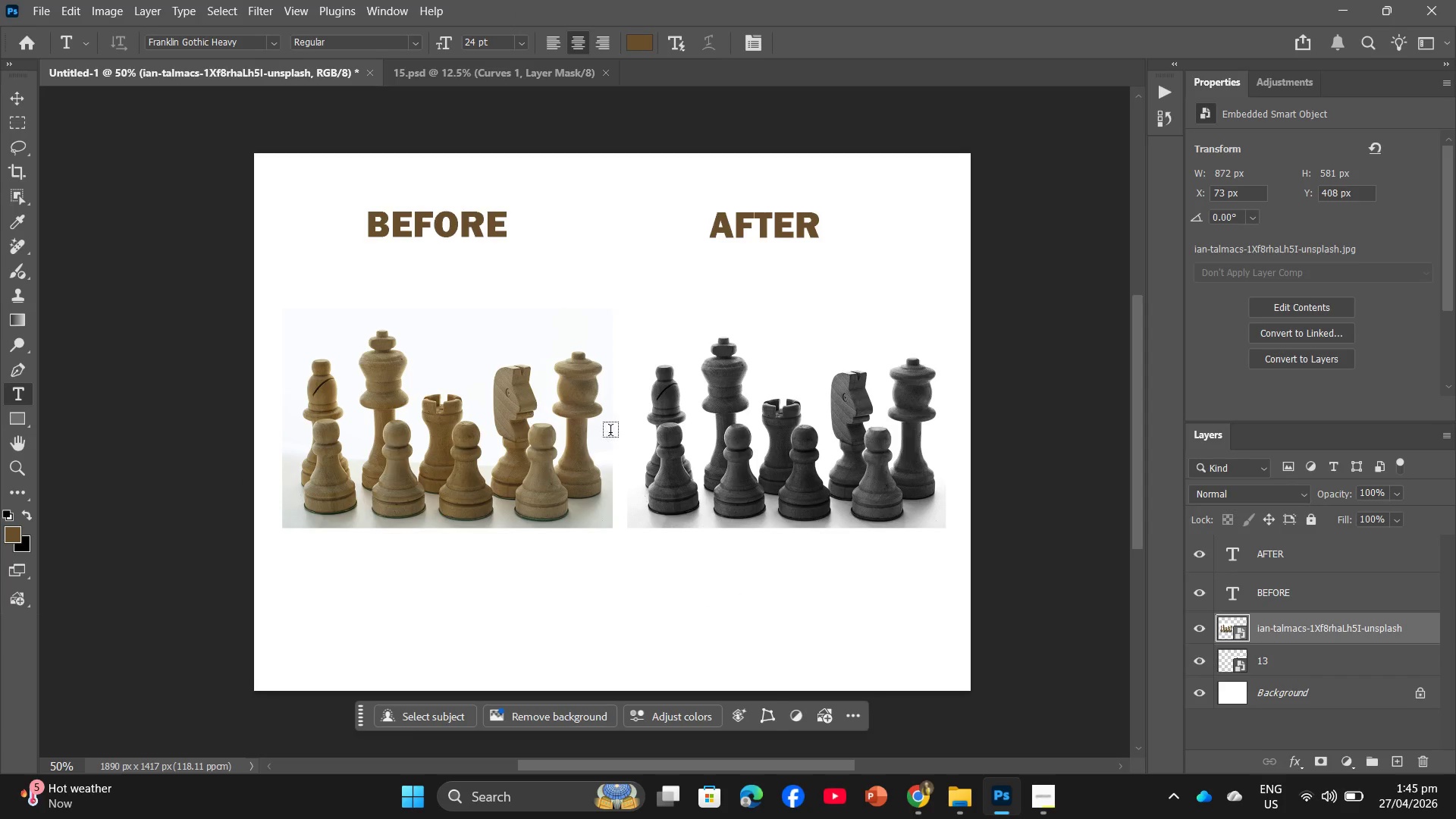 
wait(5.75)
 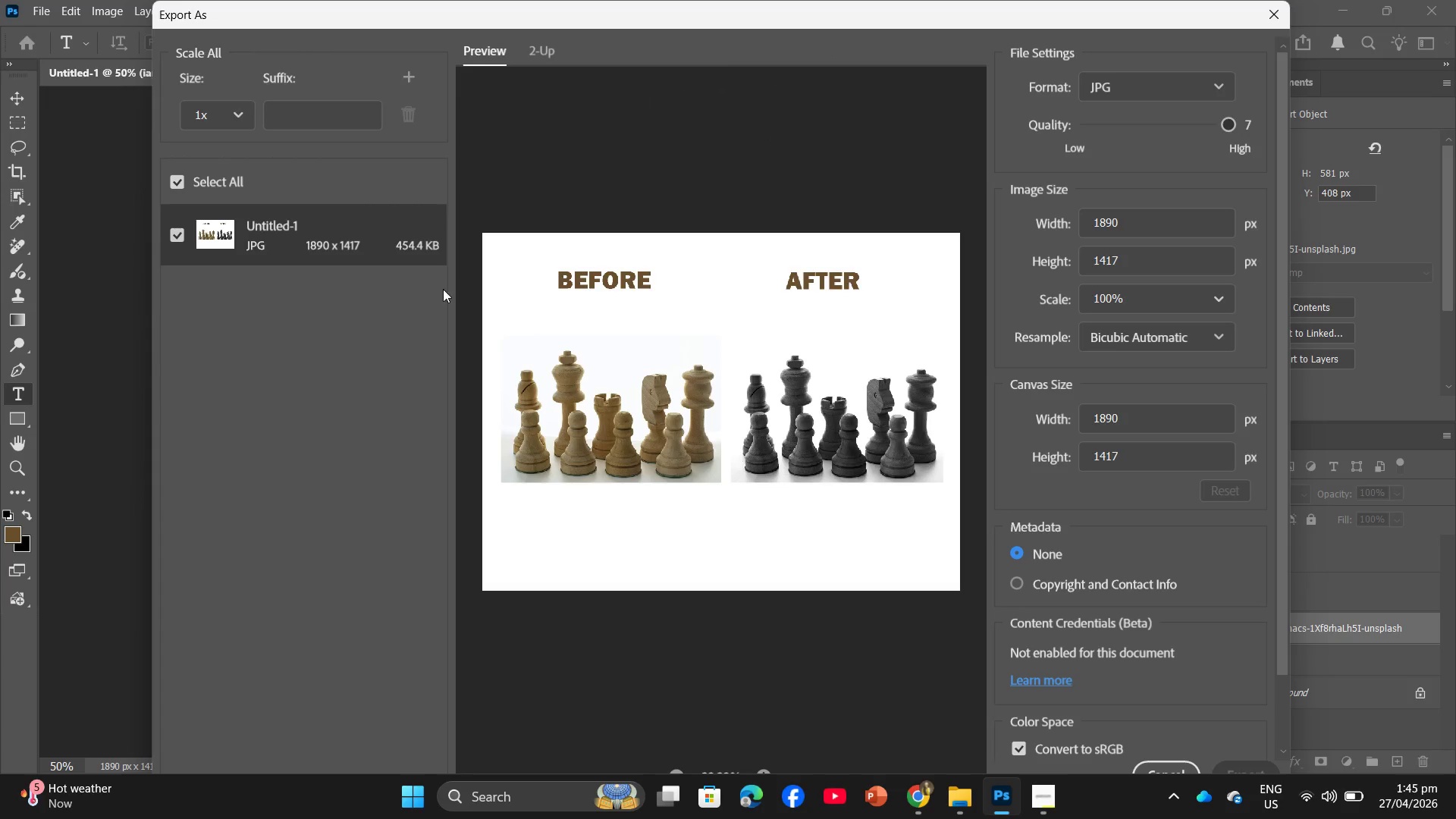 
left_click([1039, 815])